 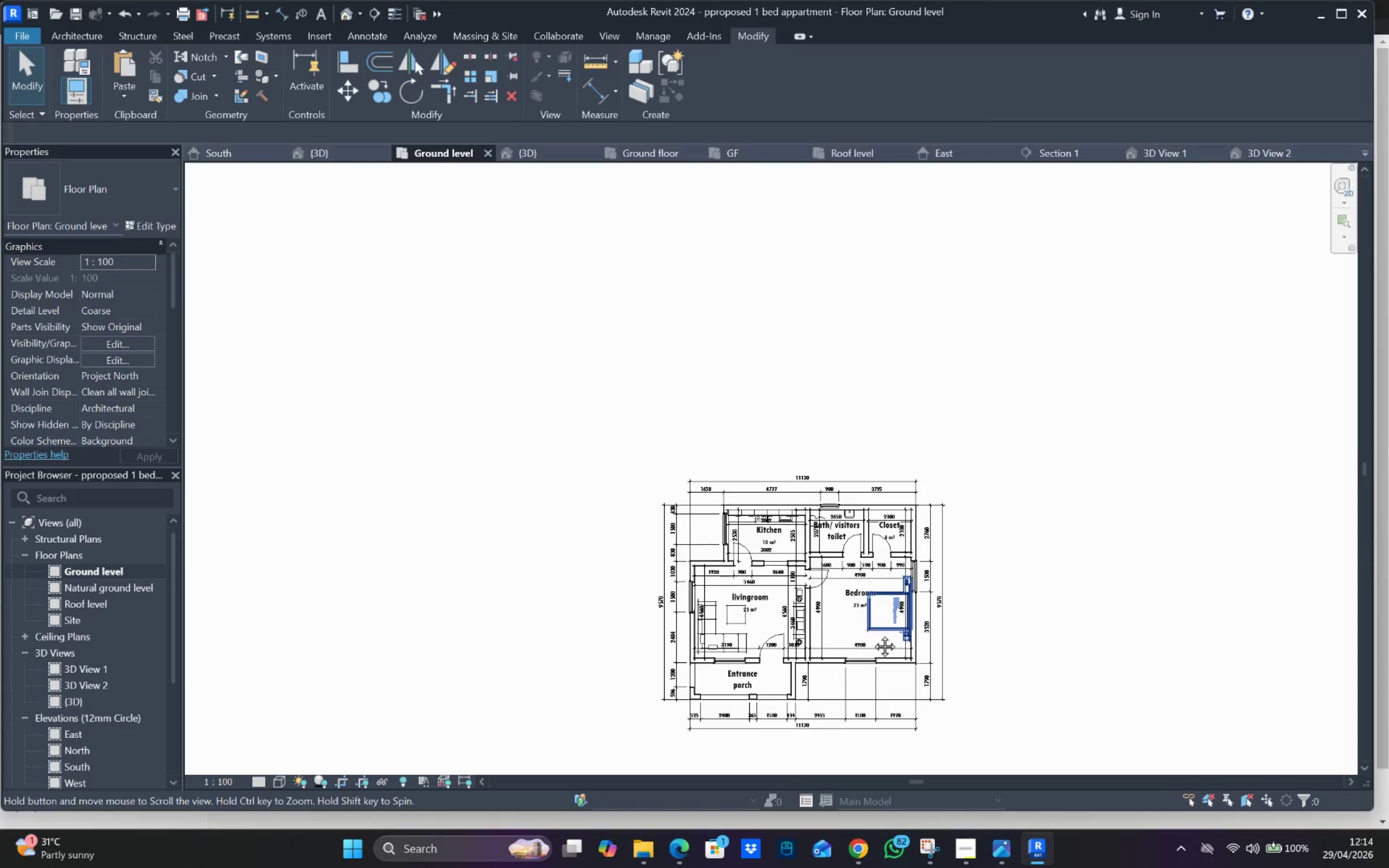 
left_click([346, 9])
 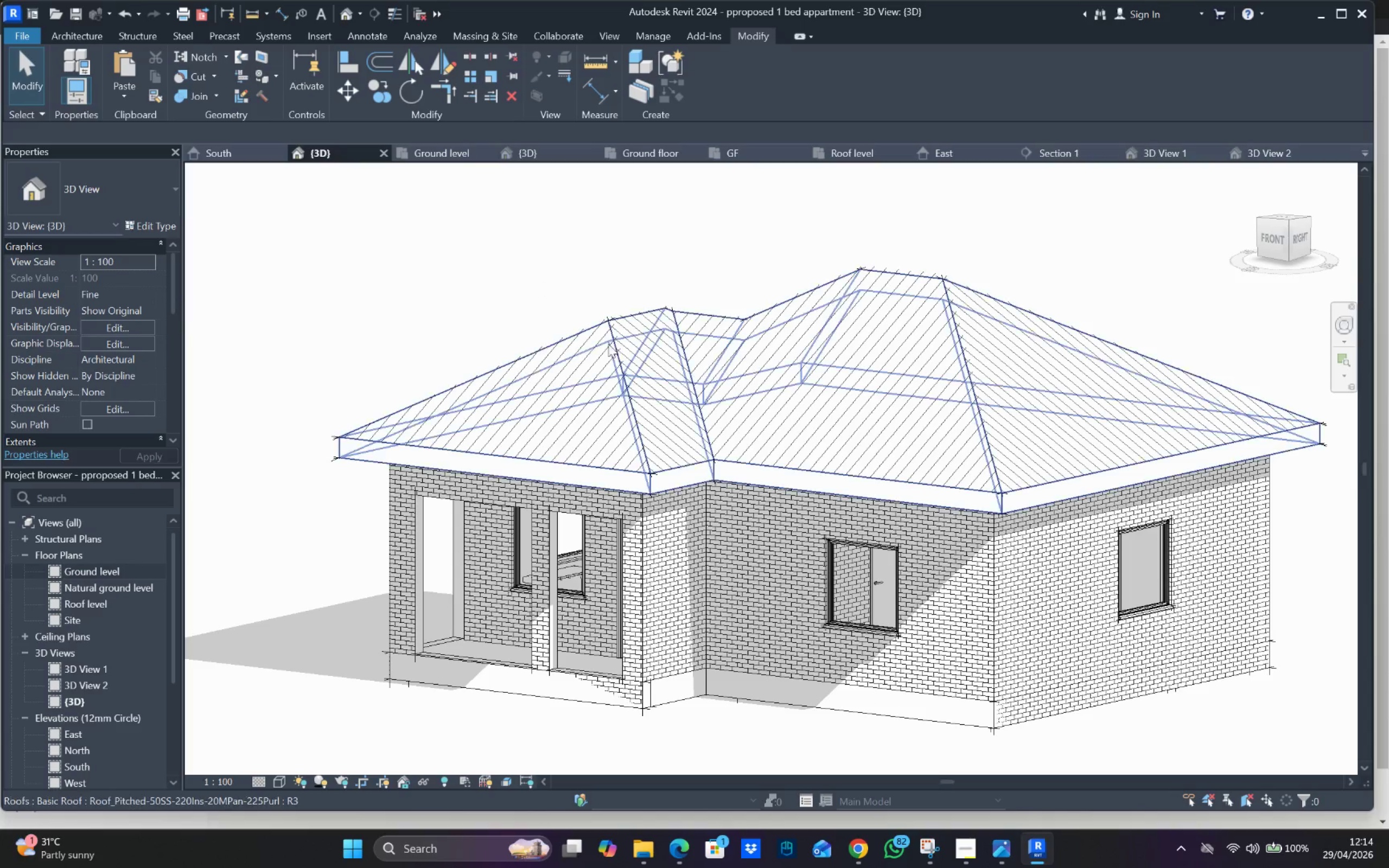 
hold_key(key=ShiftLeft, duration=0.44)
scroll: coordinate [895, 487], scroll_direction: down, amount: 6.0
 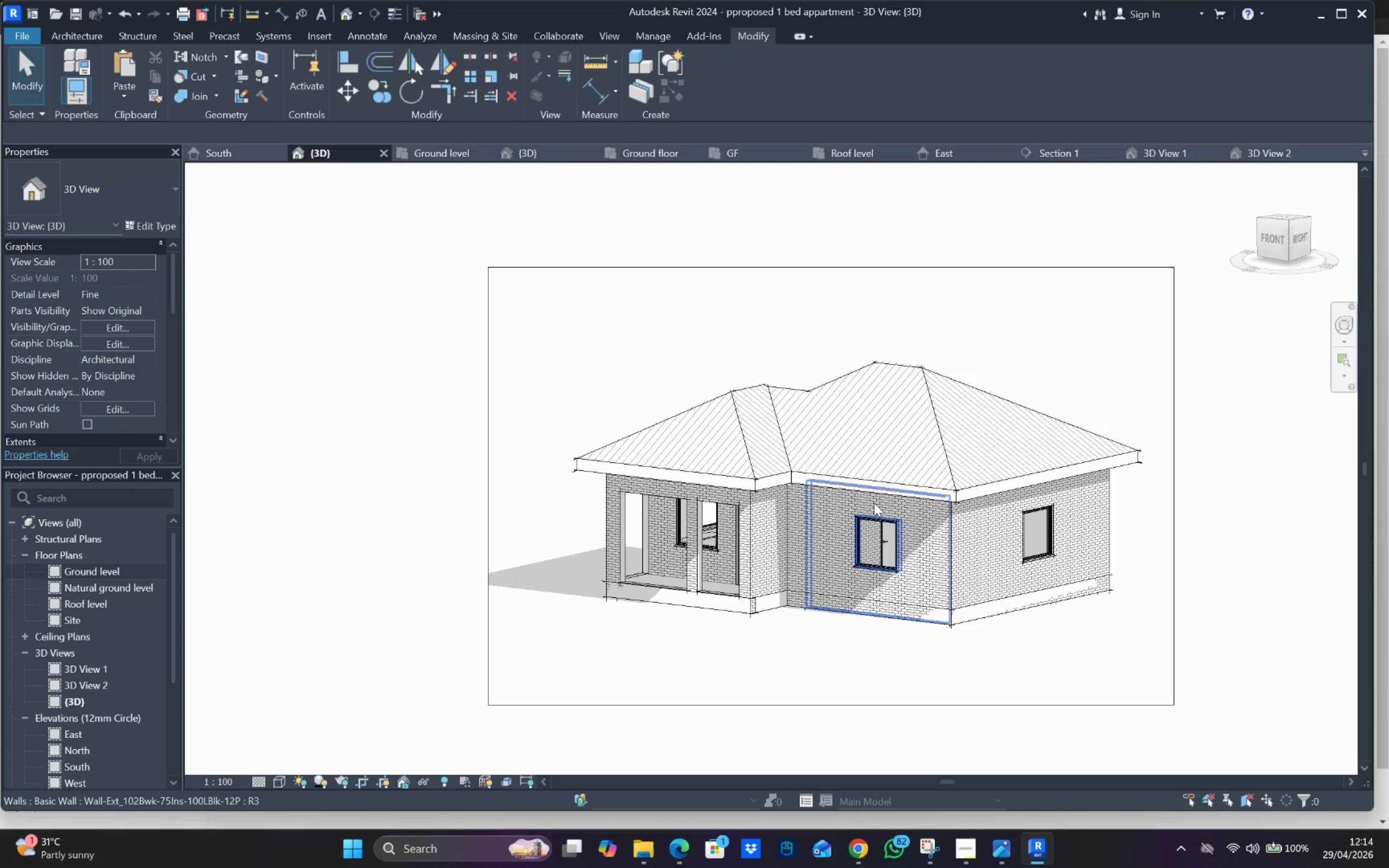 
hold_key(key=ShiftLeft, duration=0.47)
 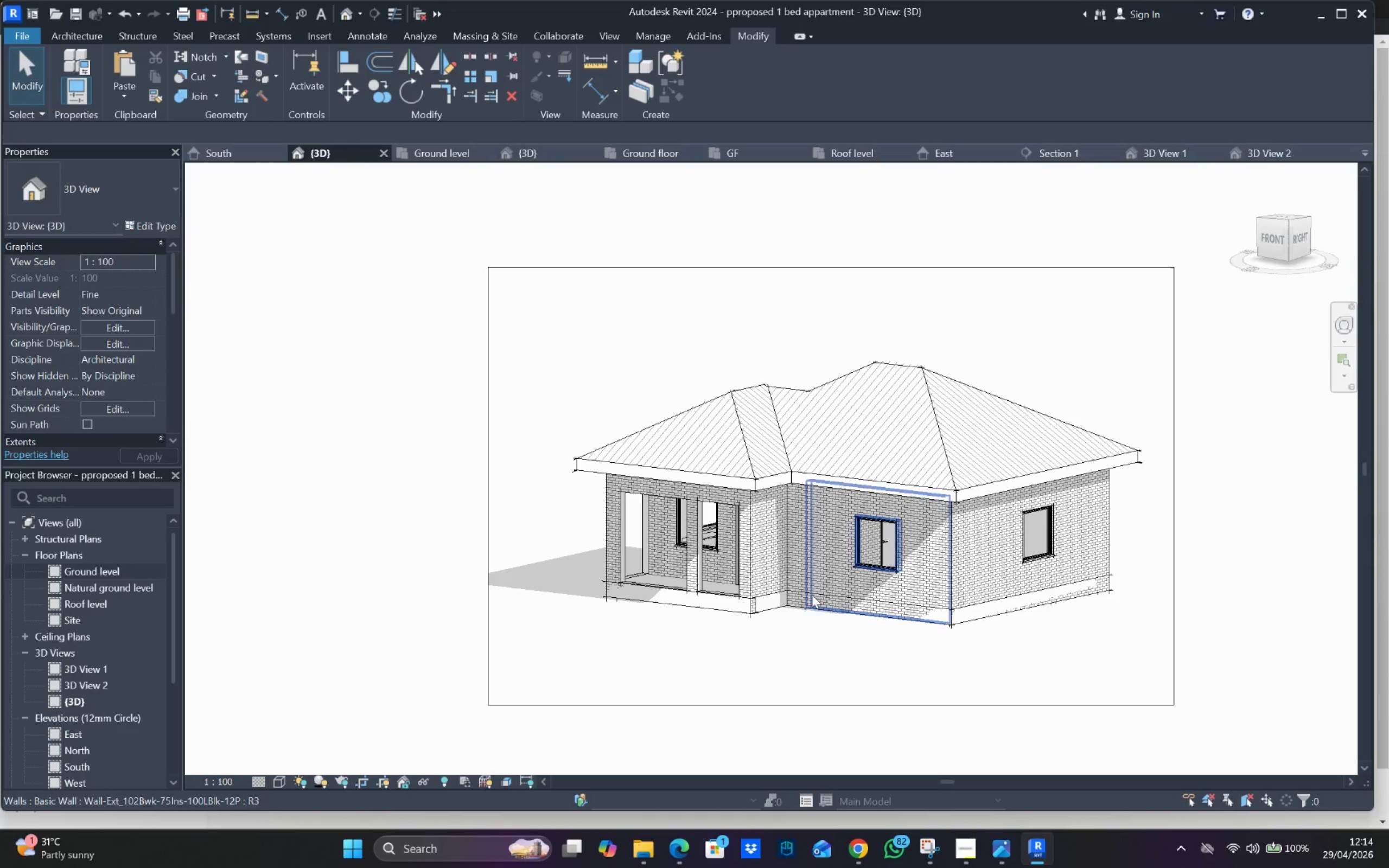 
hold_key(key=ShiftLeft, duration=1.94)
 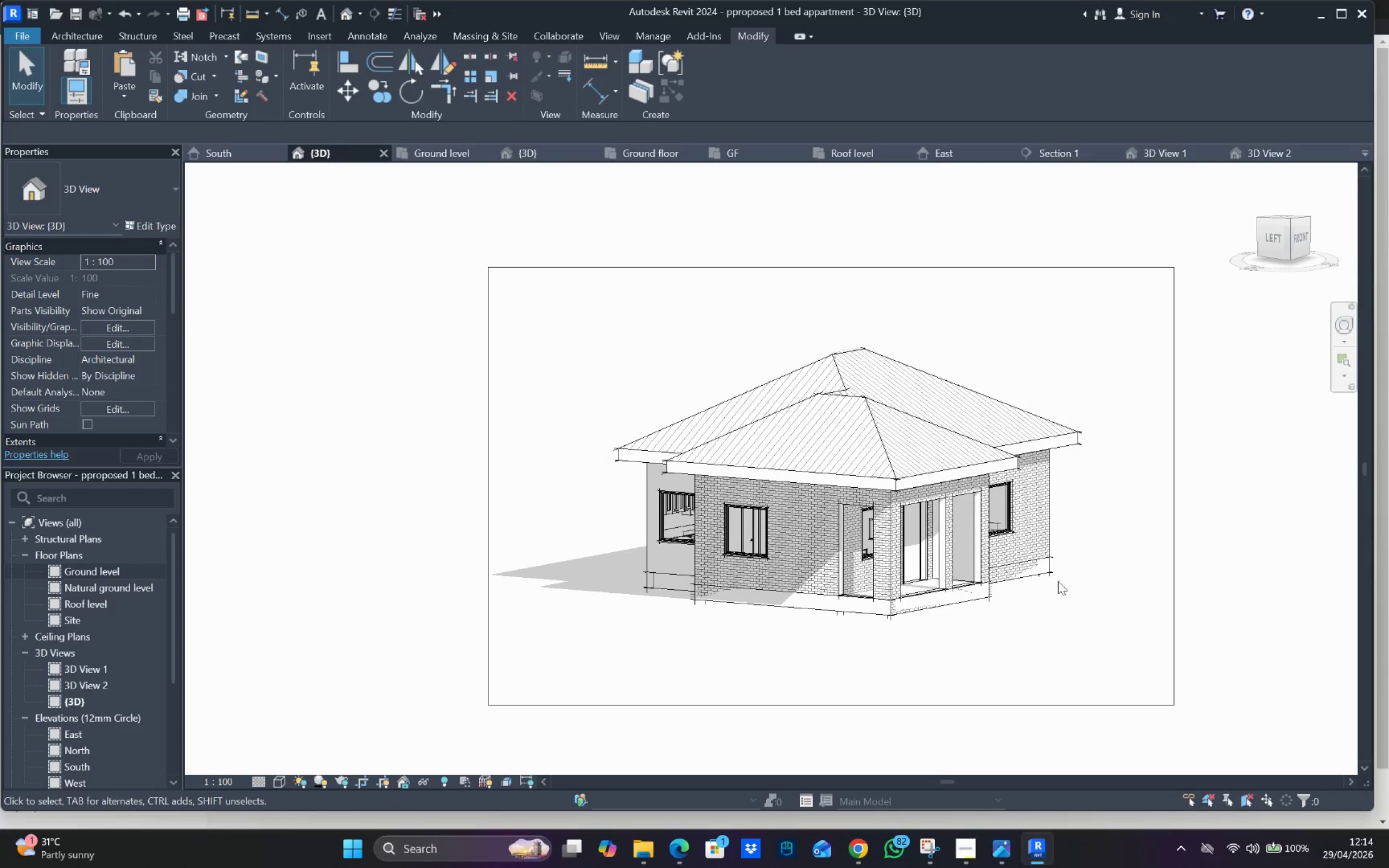 
hold_key(key=ShiftLeft, duration=0.94)
 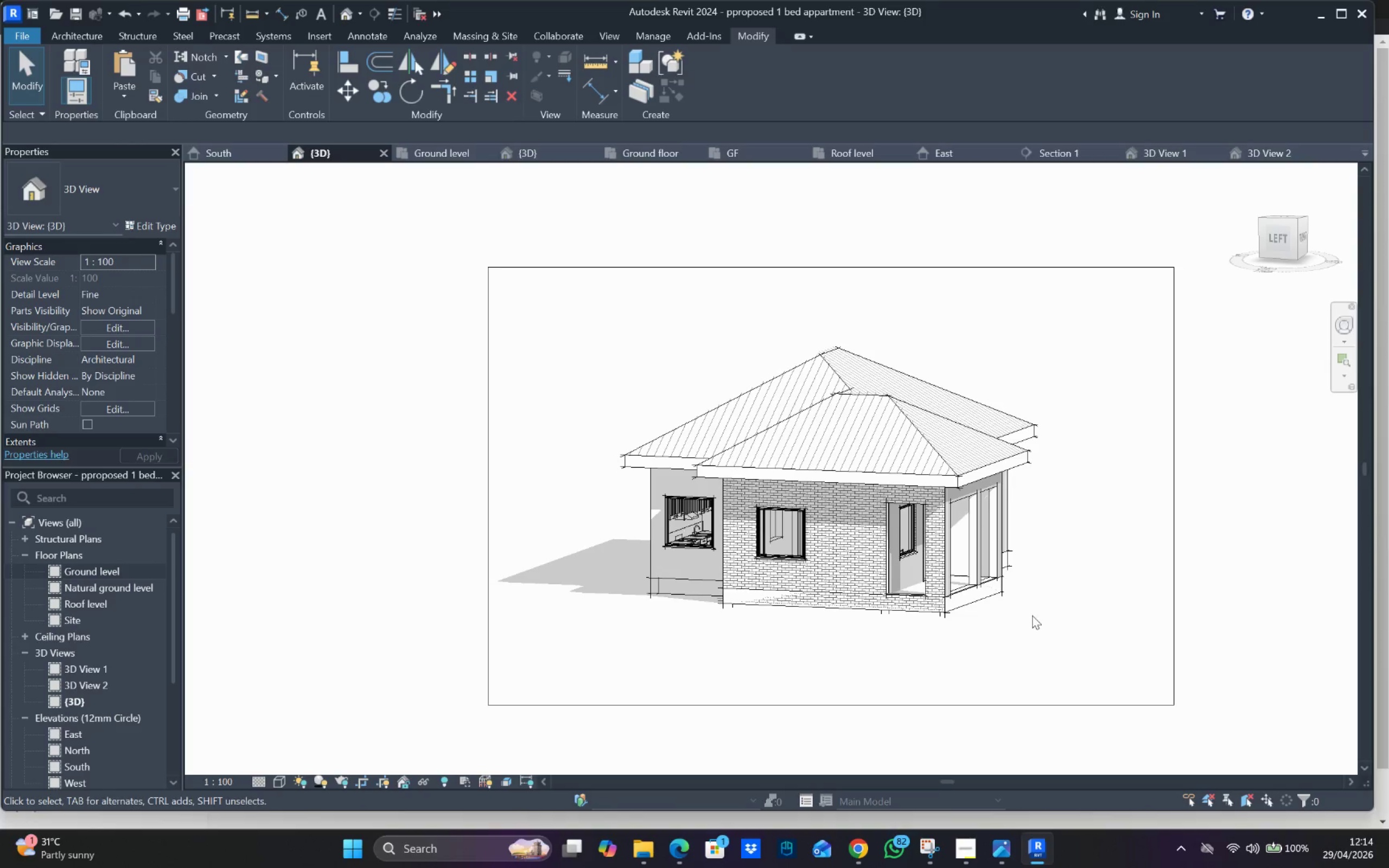 
hold_key(key=ShiftLeft, duration=3.72)
scroll: coordinate [1054, 614], scroll_direction: up, amount: 1.0
 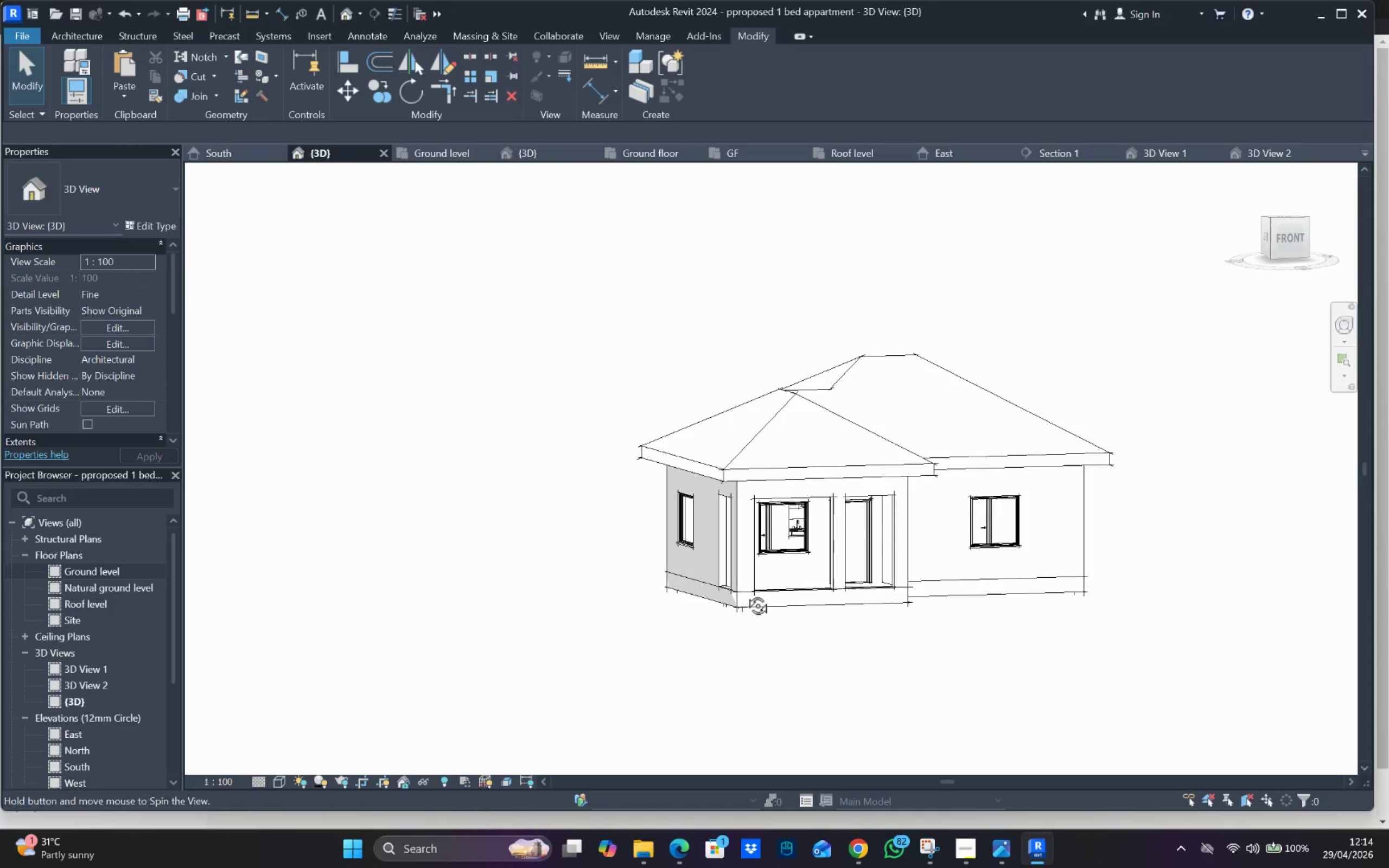 
hold_key(key=ShiftLeft, duration=1.47)
 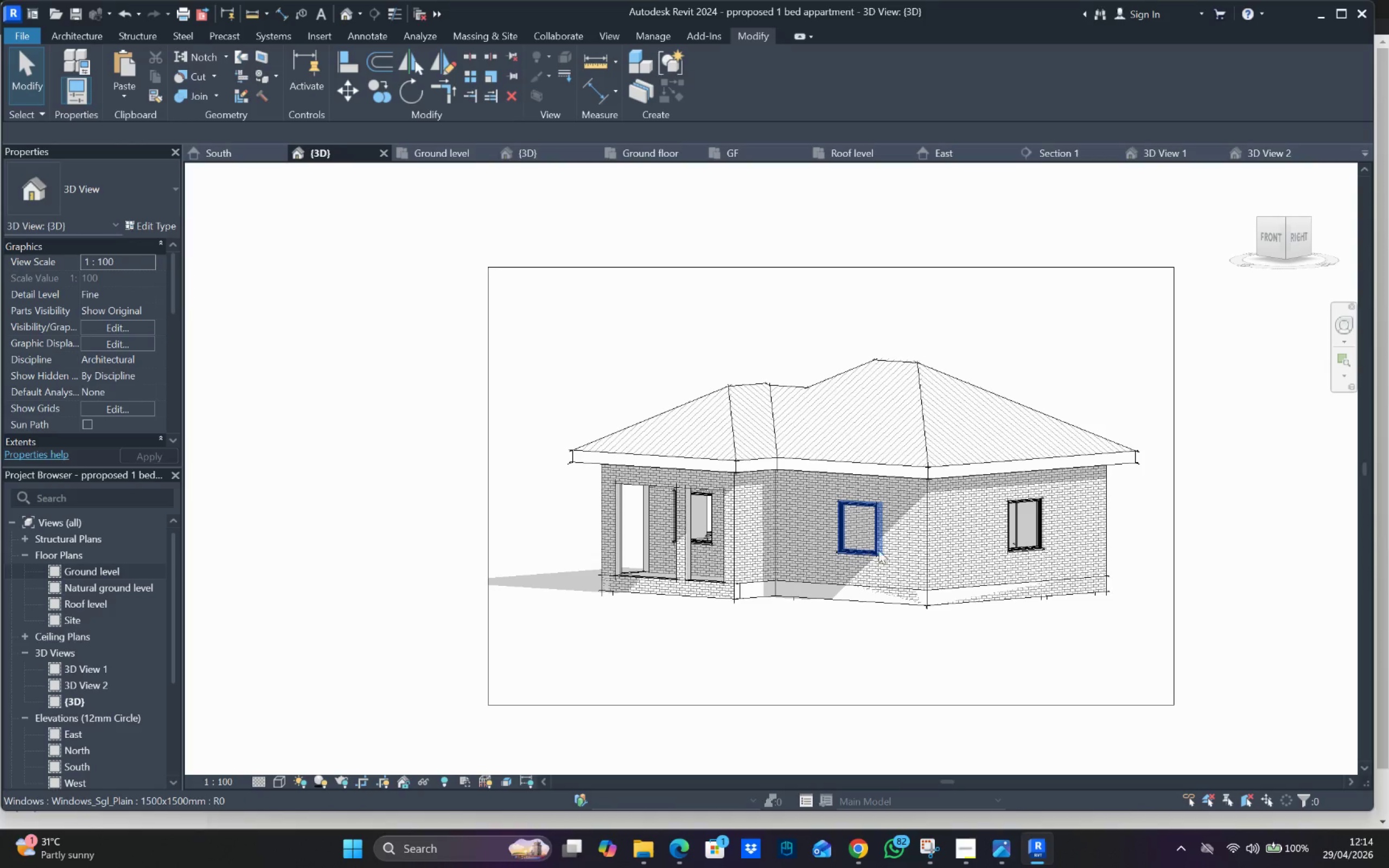 
hold_key(key=ShiftLeft, duration=1.72)
 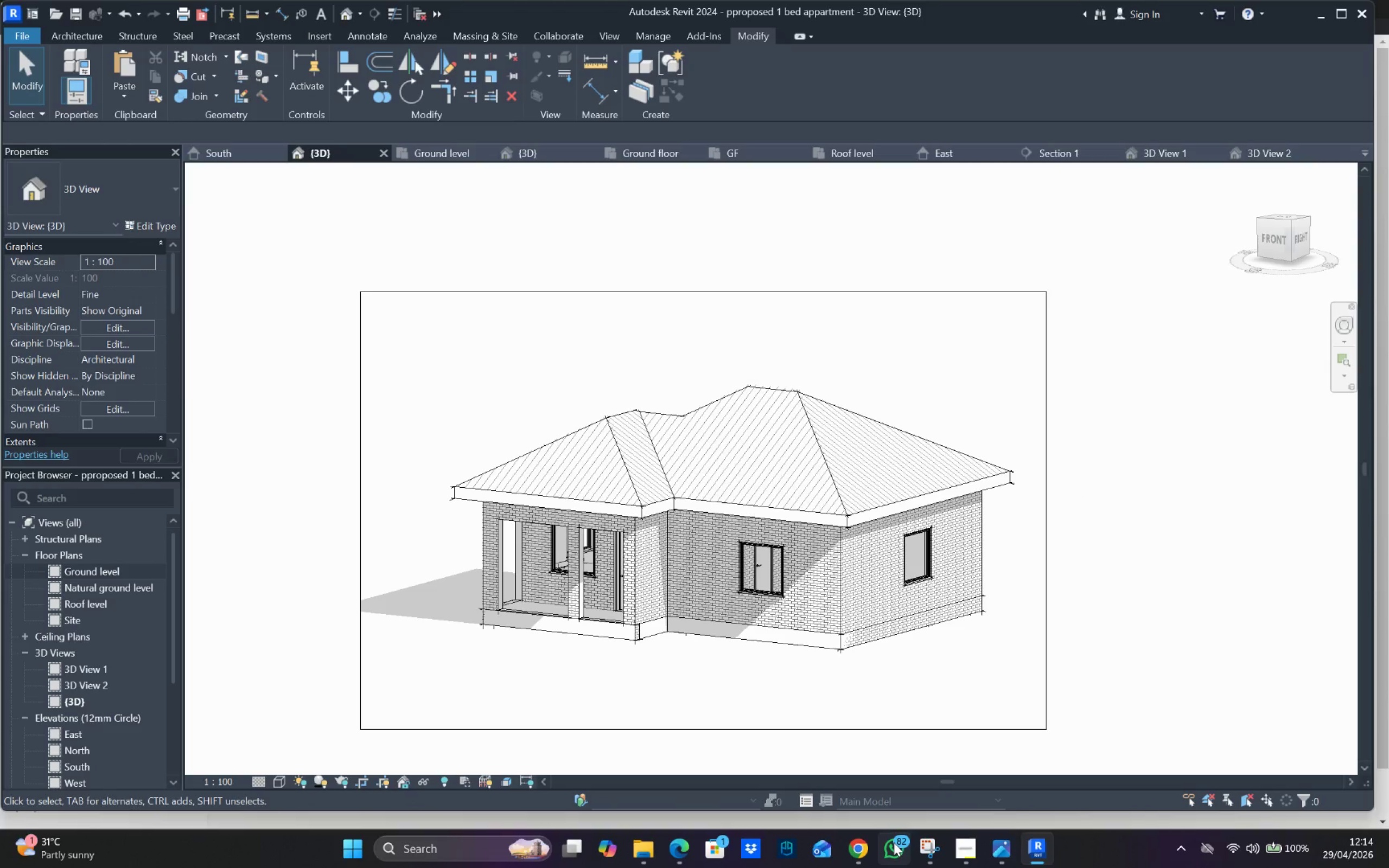 
left_click([646, 835])
 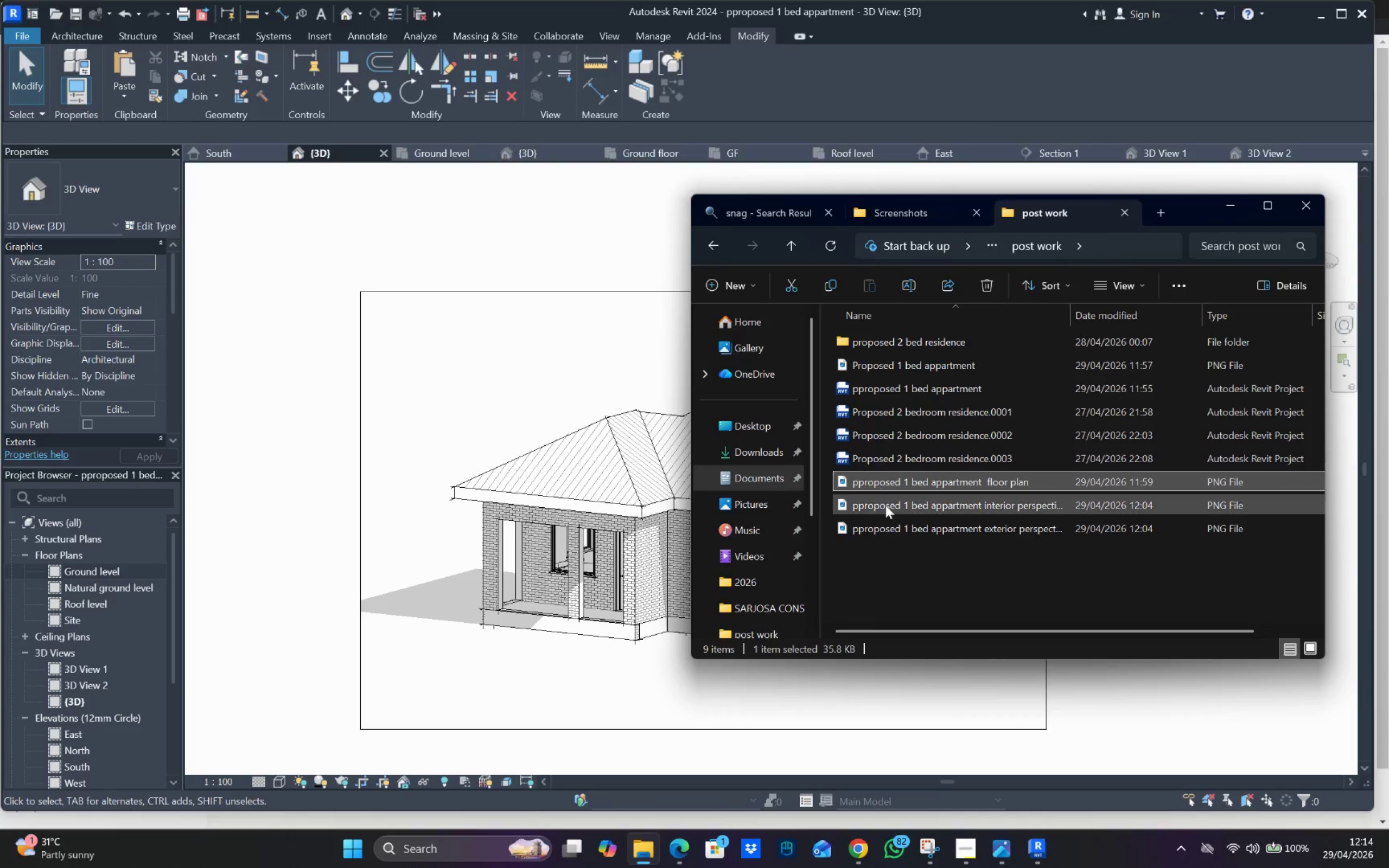 
double_click([885, 506])
 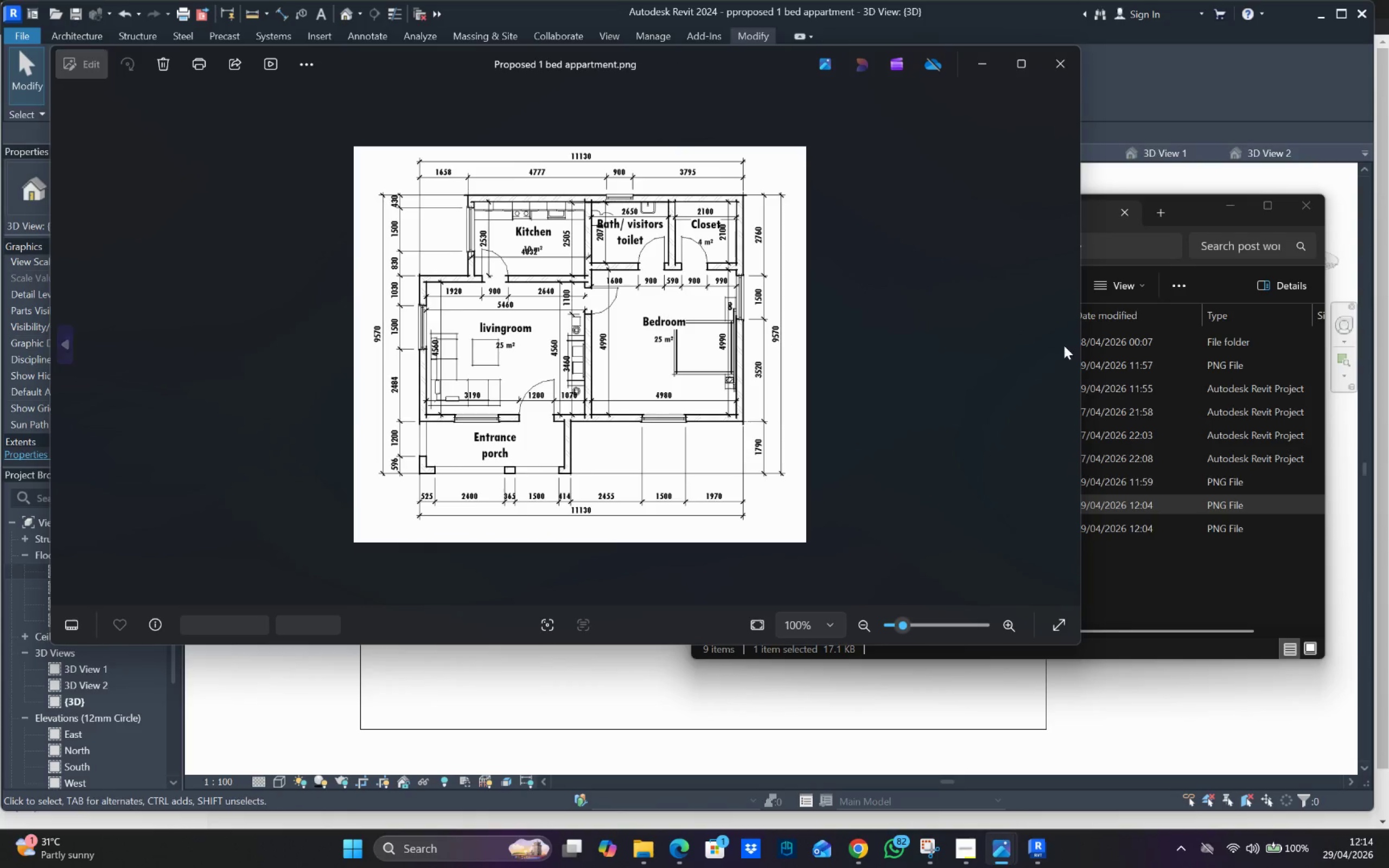 
left_click_drag(start_coordinate=[1064, 349], to_coordinate=[1064, 352])
 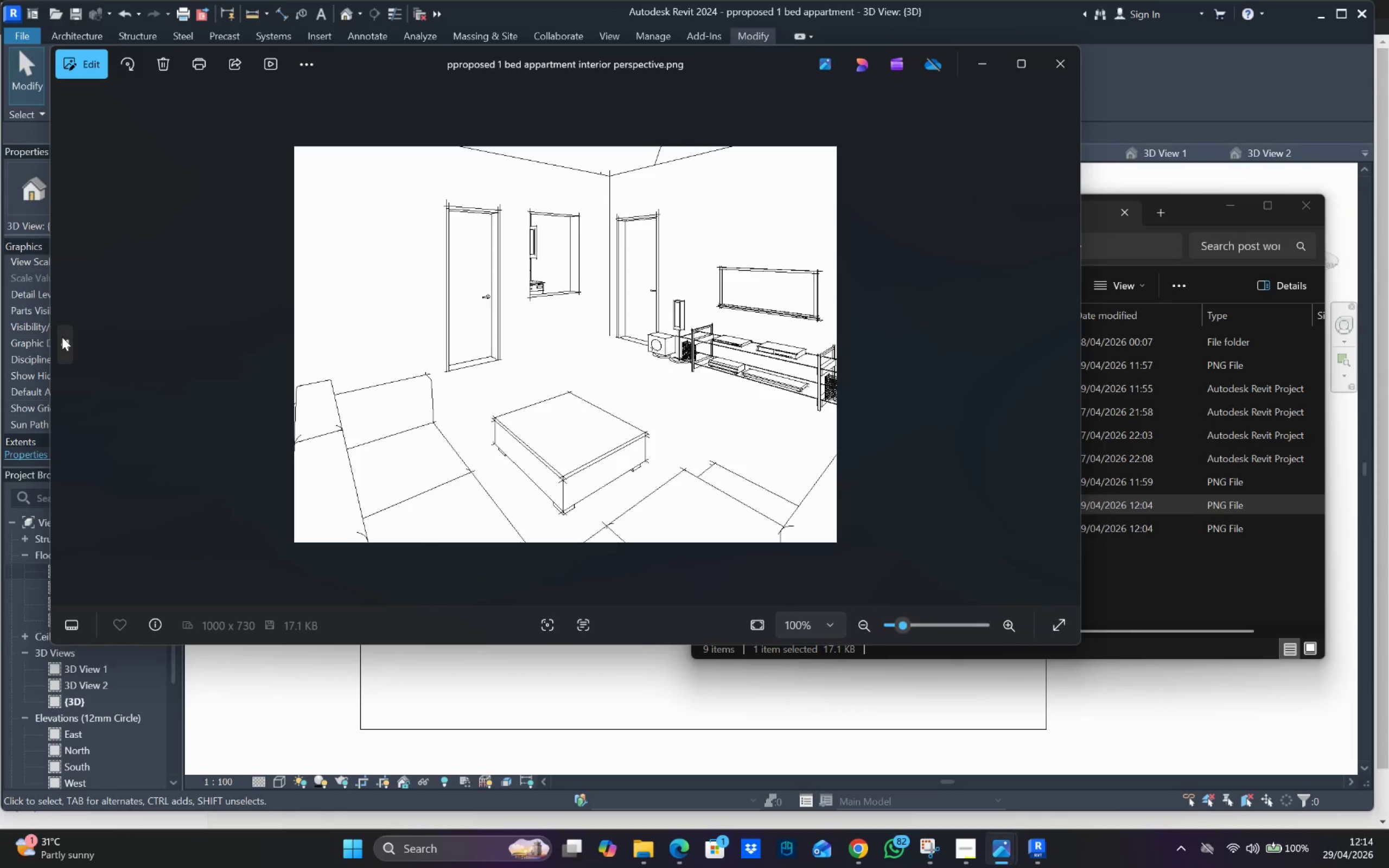 
left_click([62, 337])
 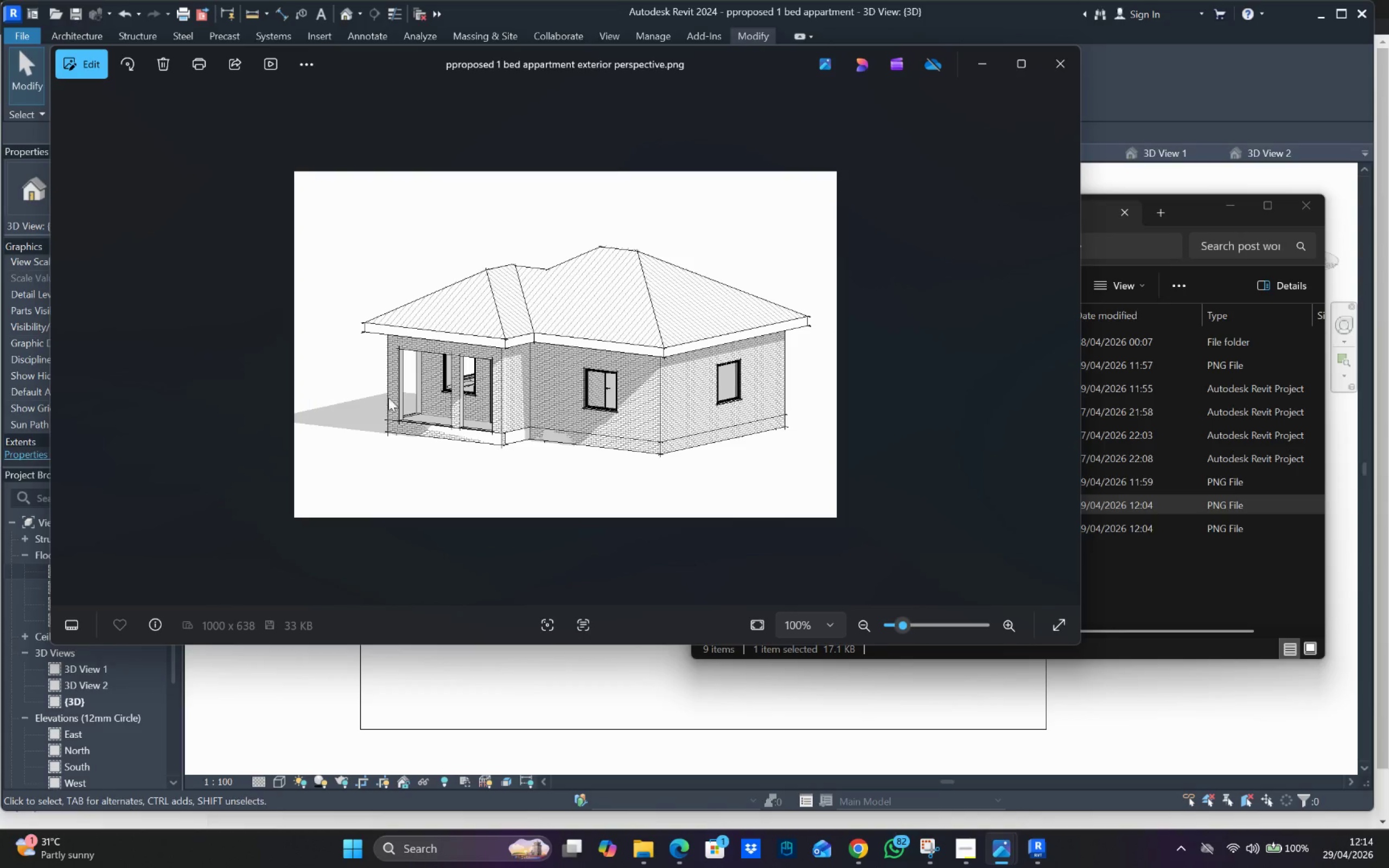 
left_click([899, 281])
 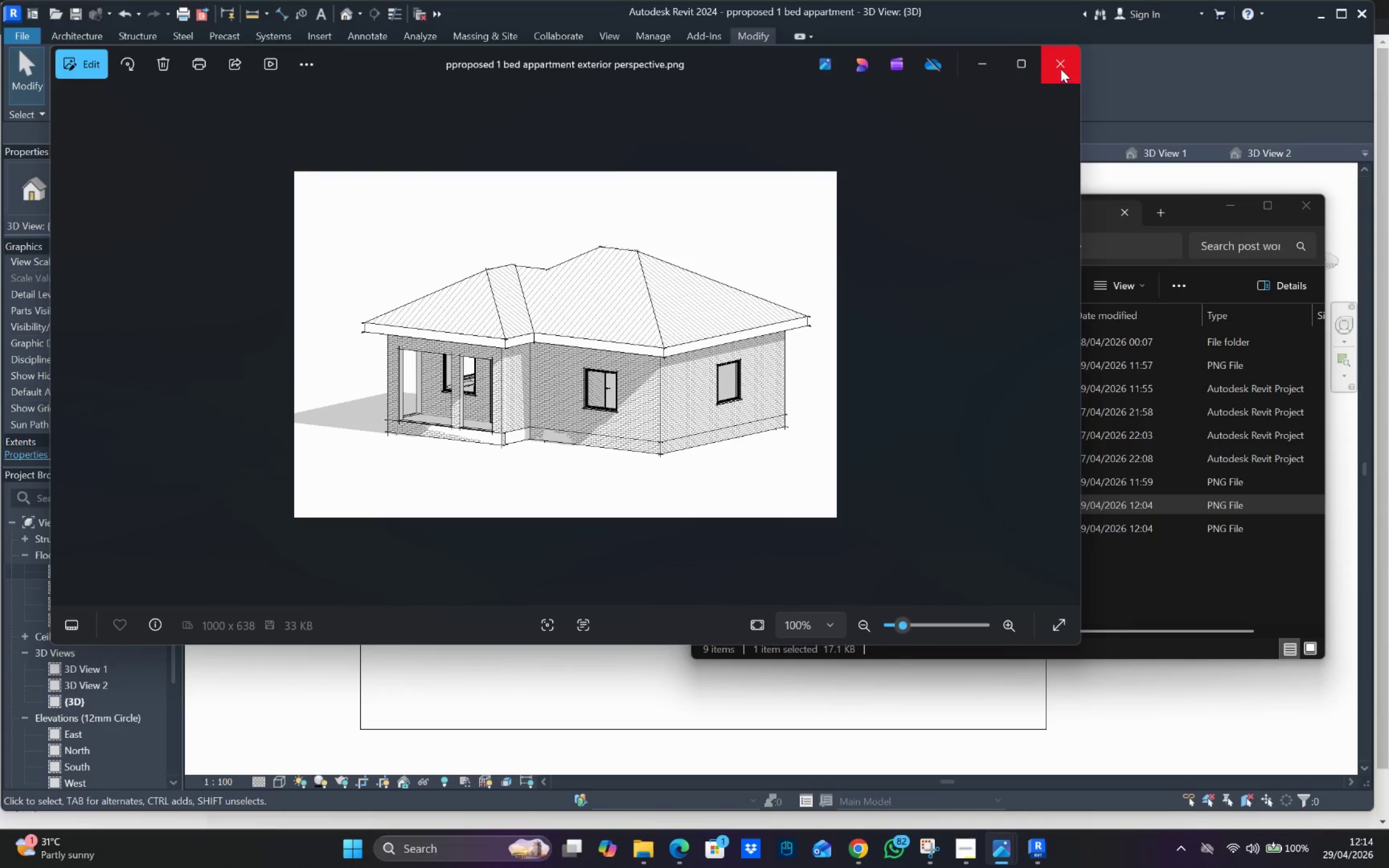 
left_click([1061, 69])
 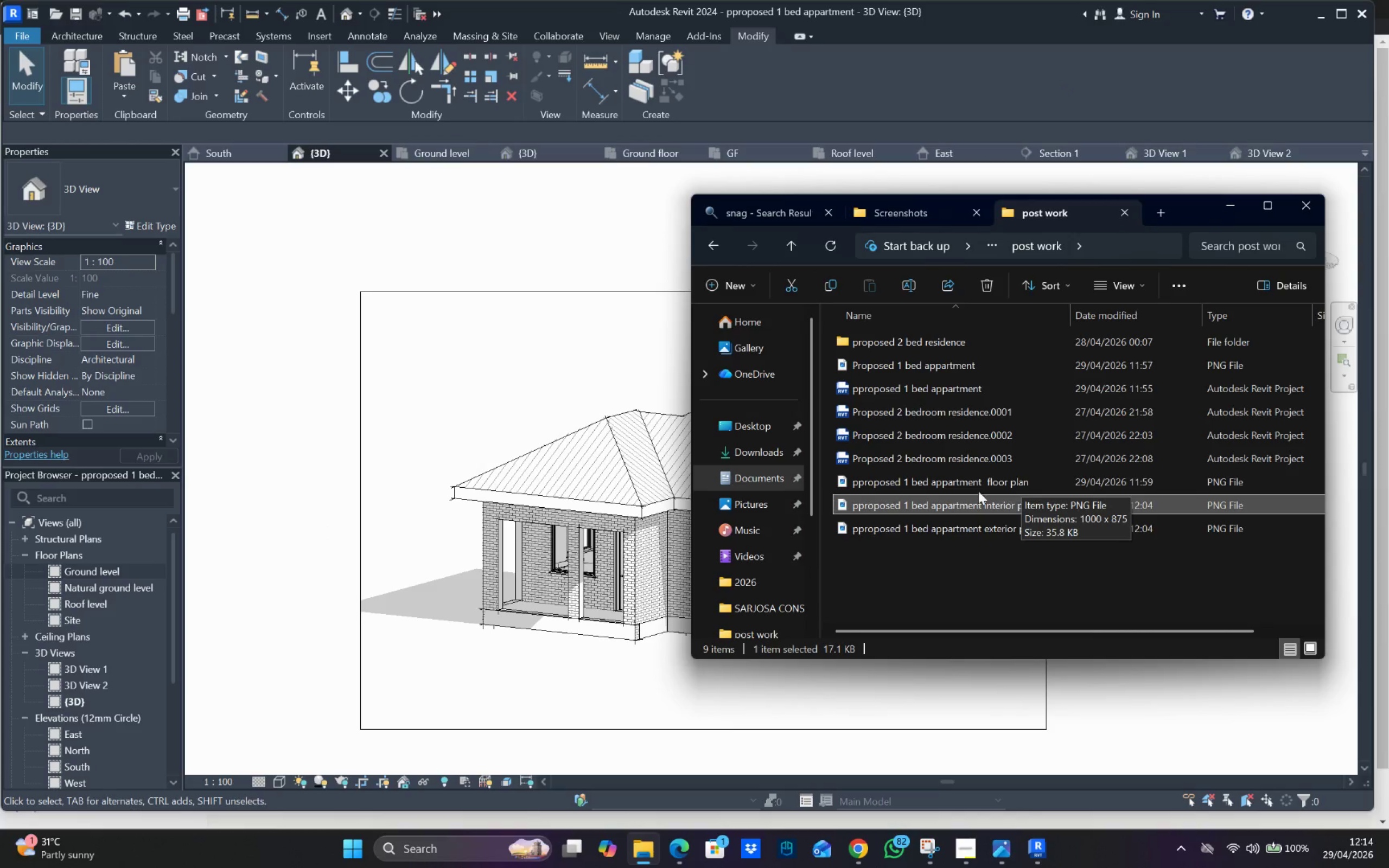 
mouse_move([834, 497])
 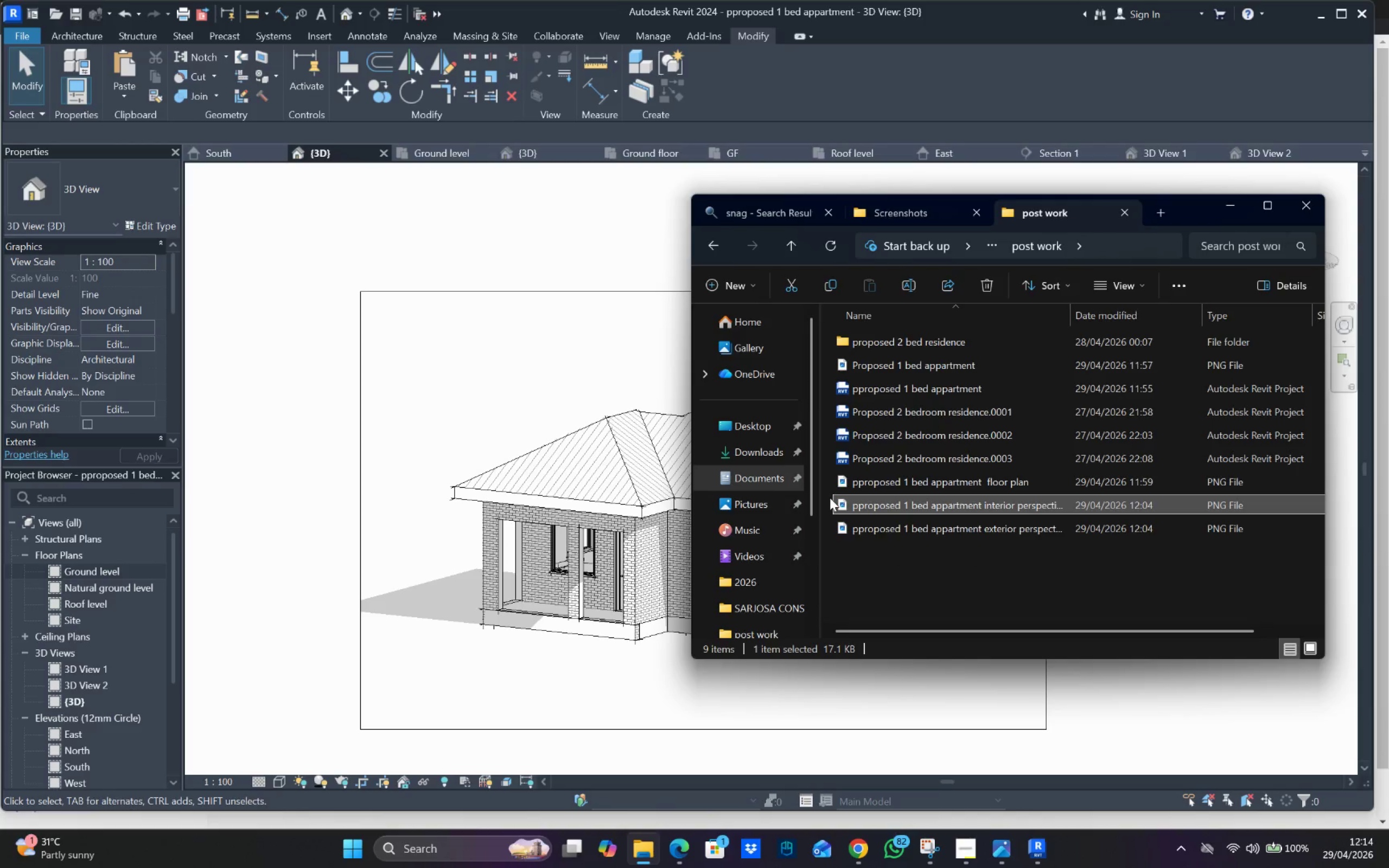 
mouse_move([823, 496])
 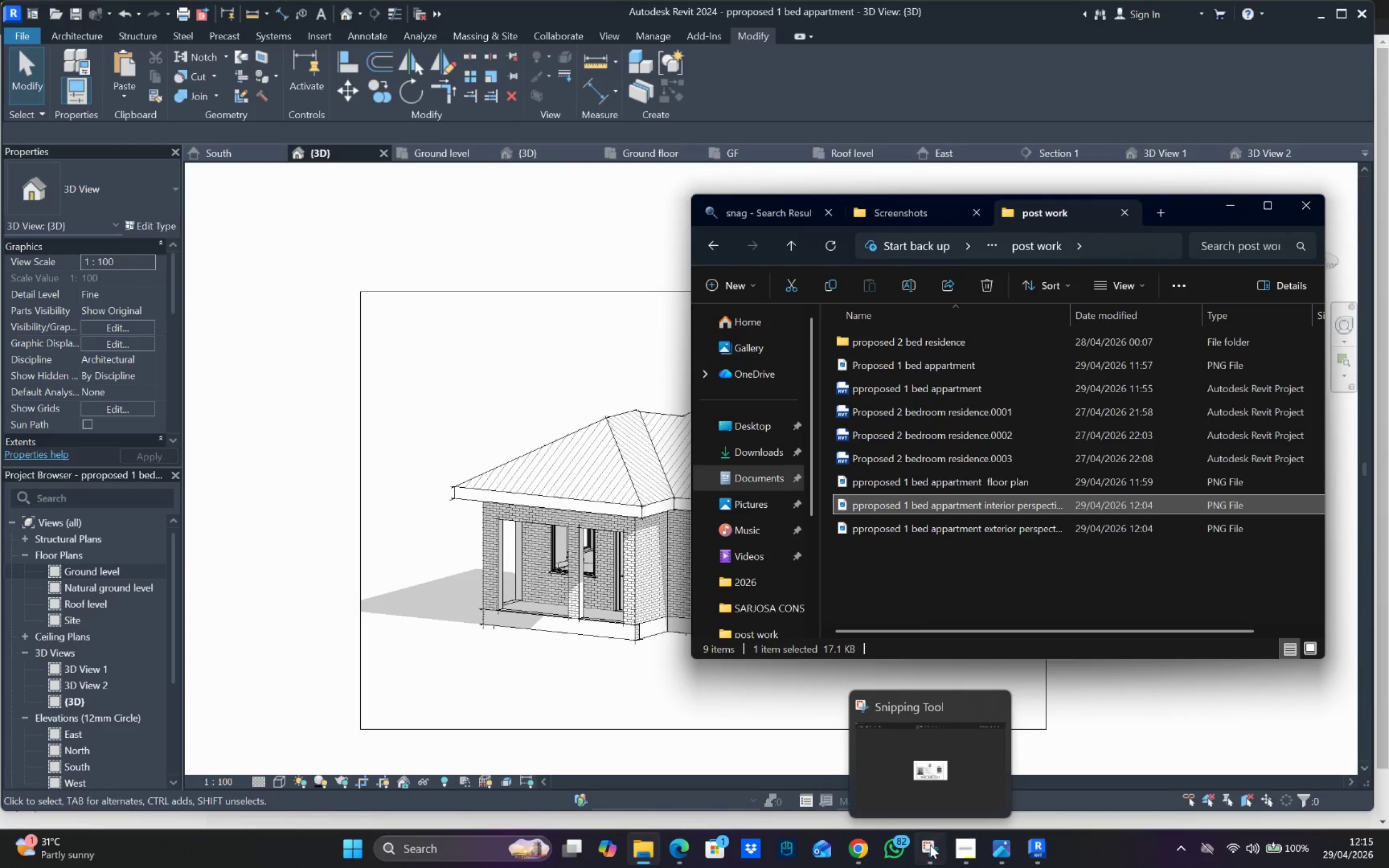 
wait(6.62)
 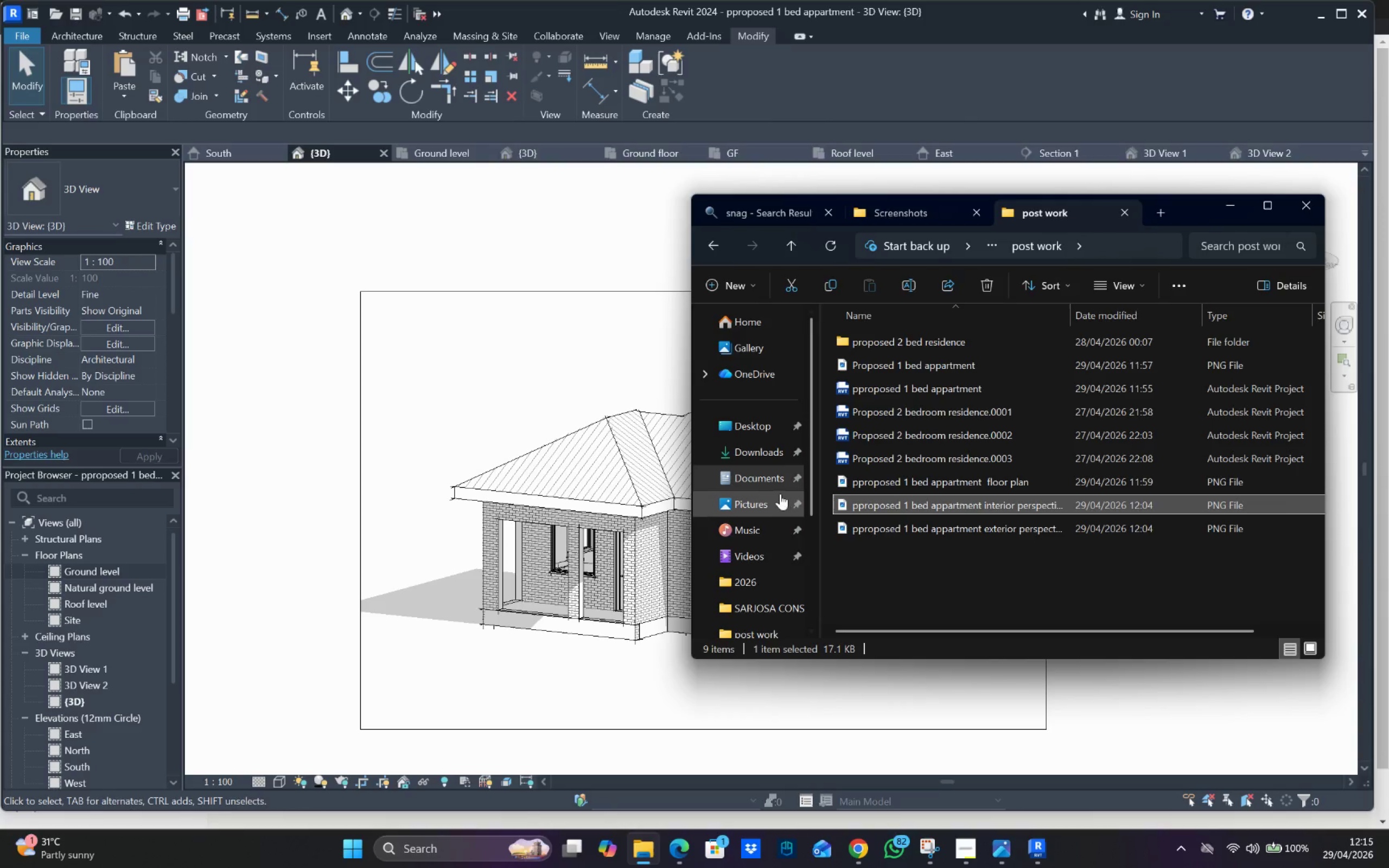 
left_click([930, 845])
 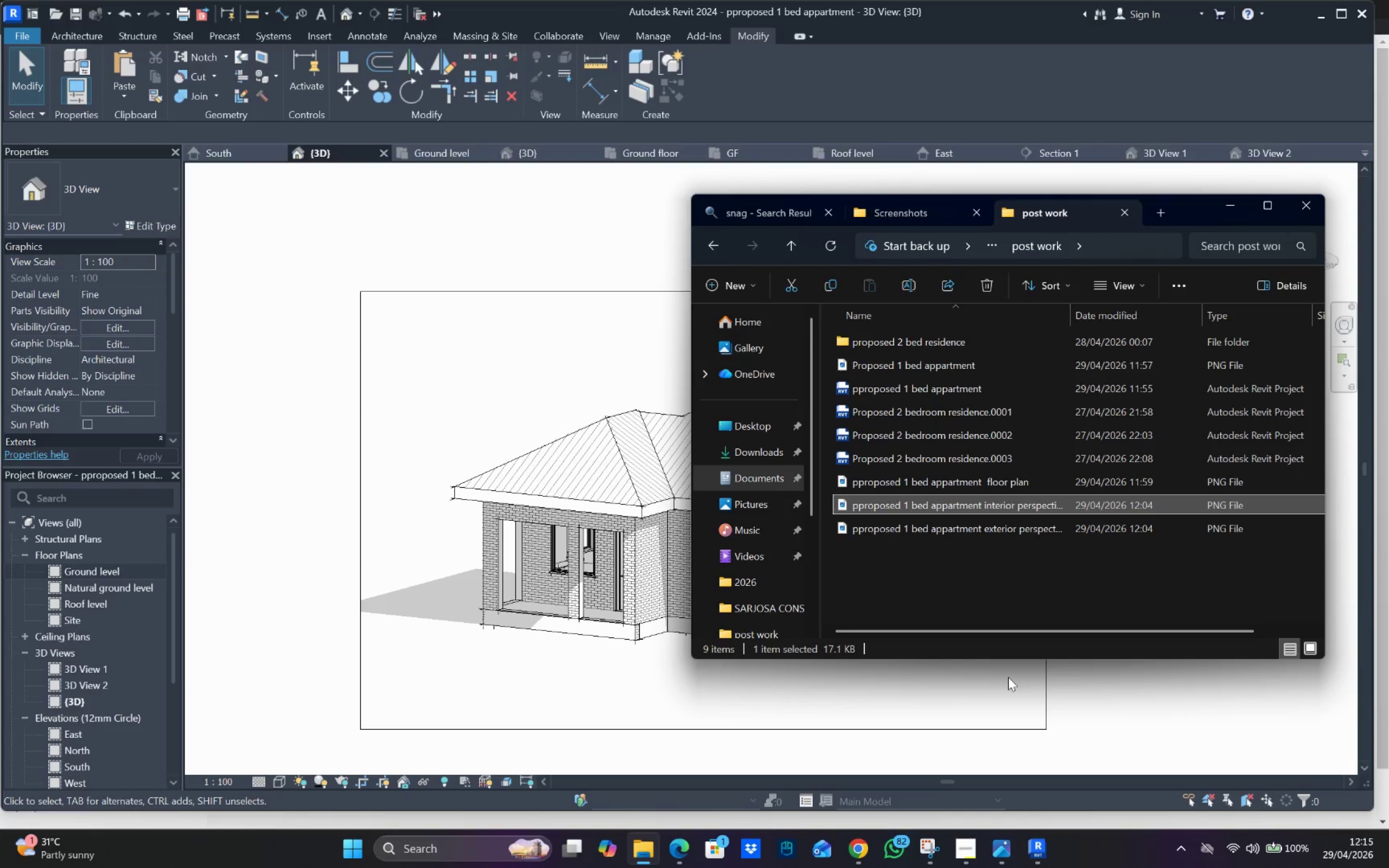 
wait(18.58)
 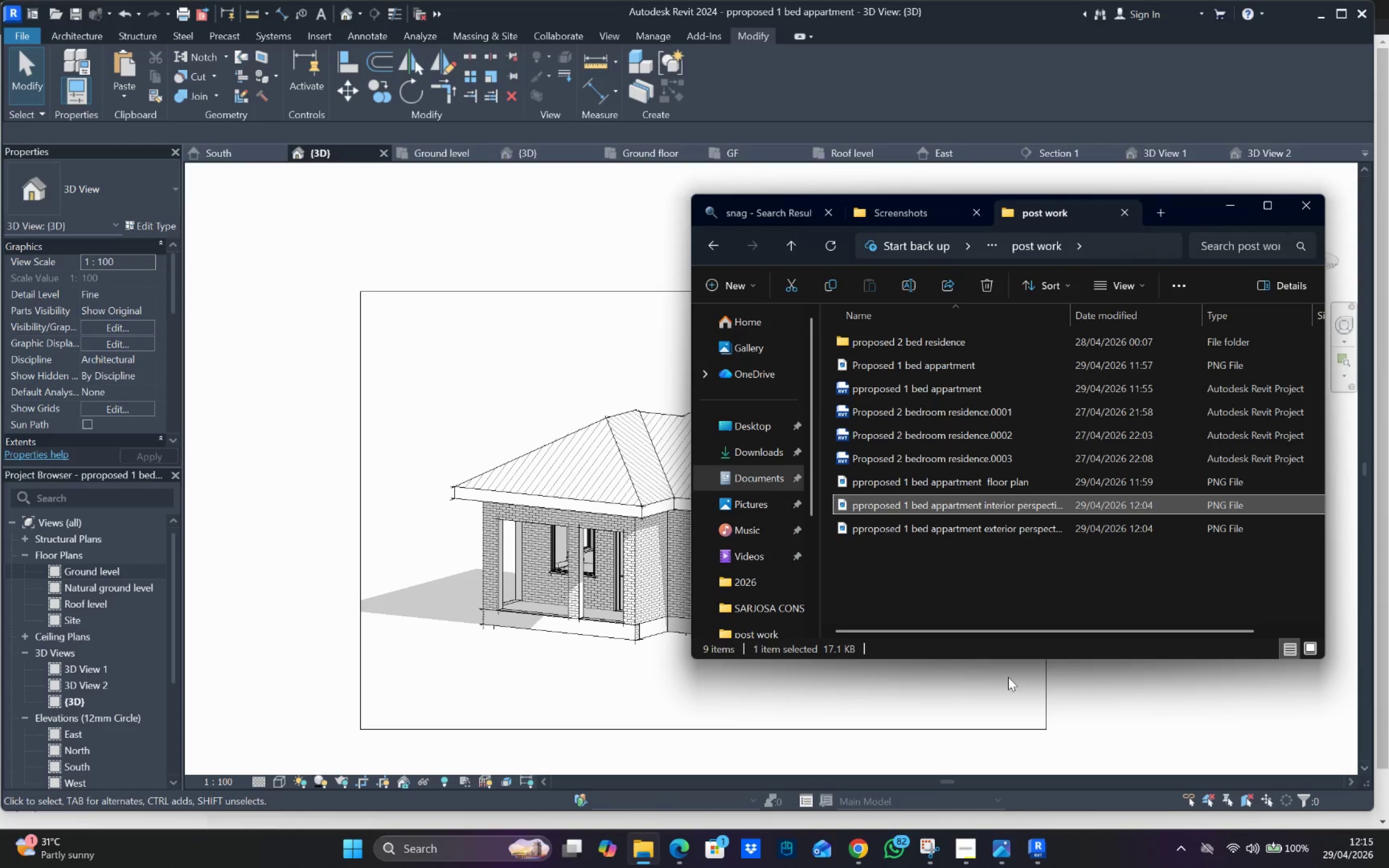 
mouse_move([1047, 833])